 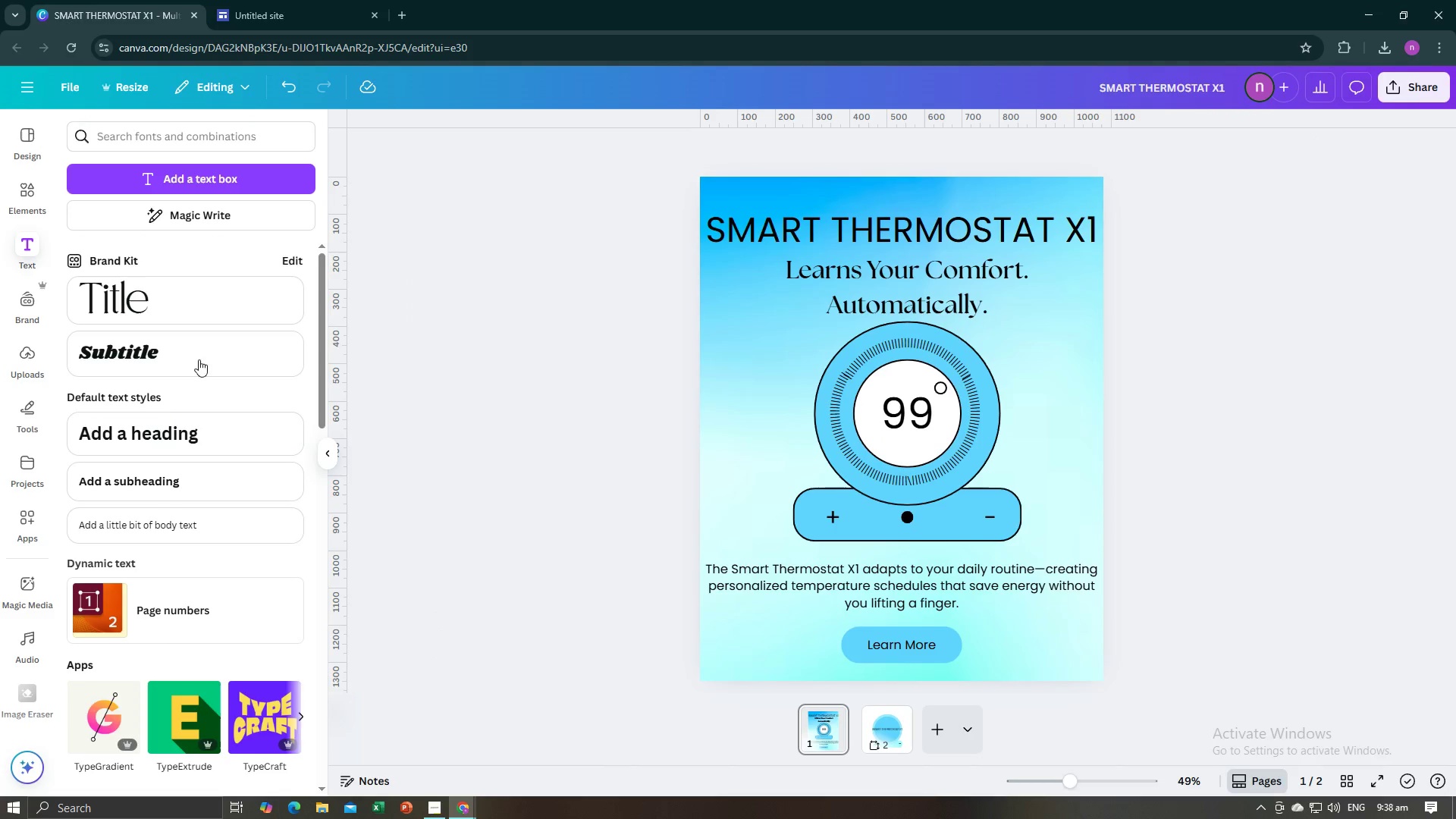 
left_click([34, 196])
 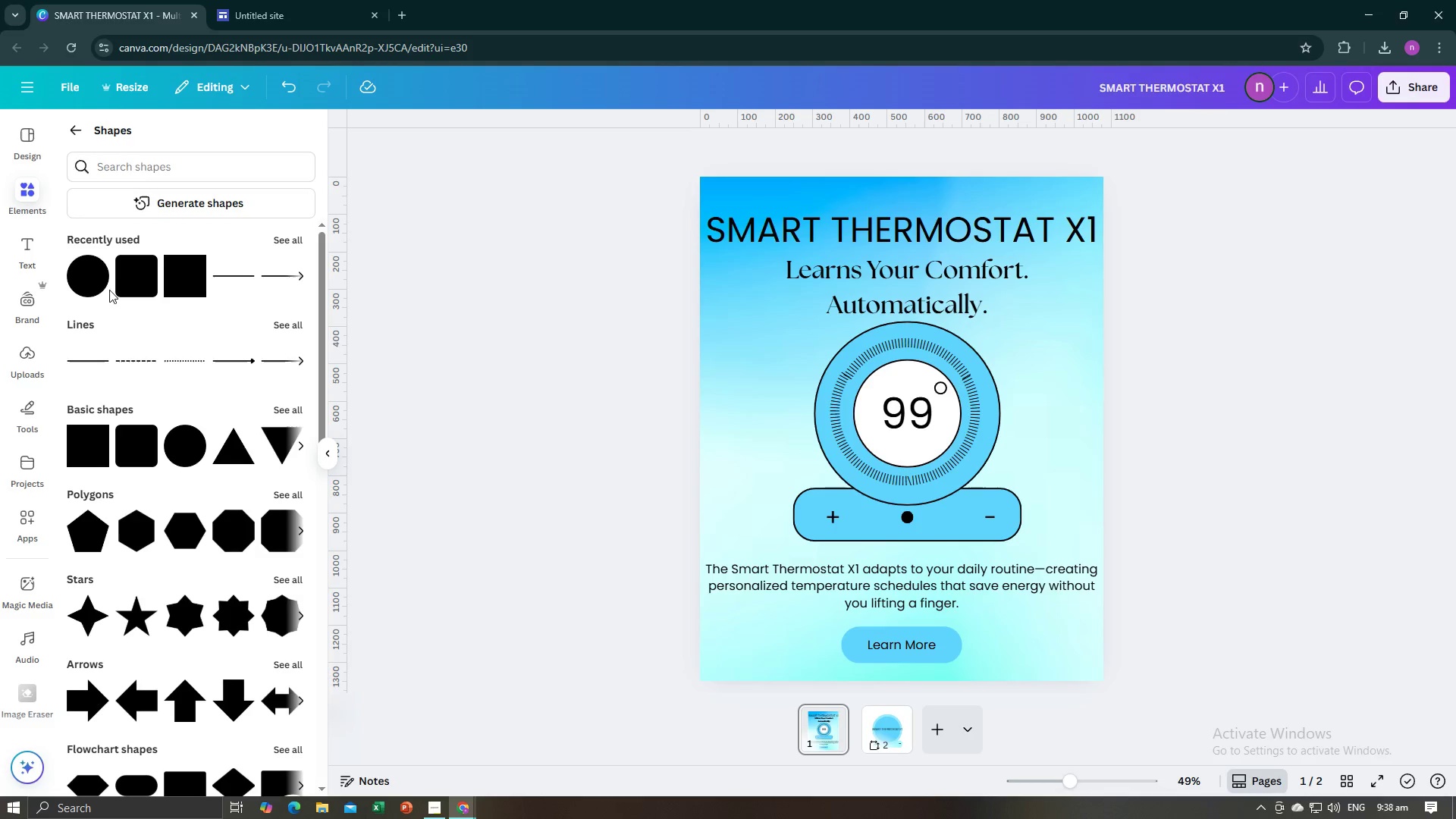 
left_click([88, 292])
 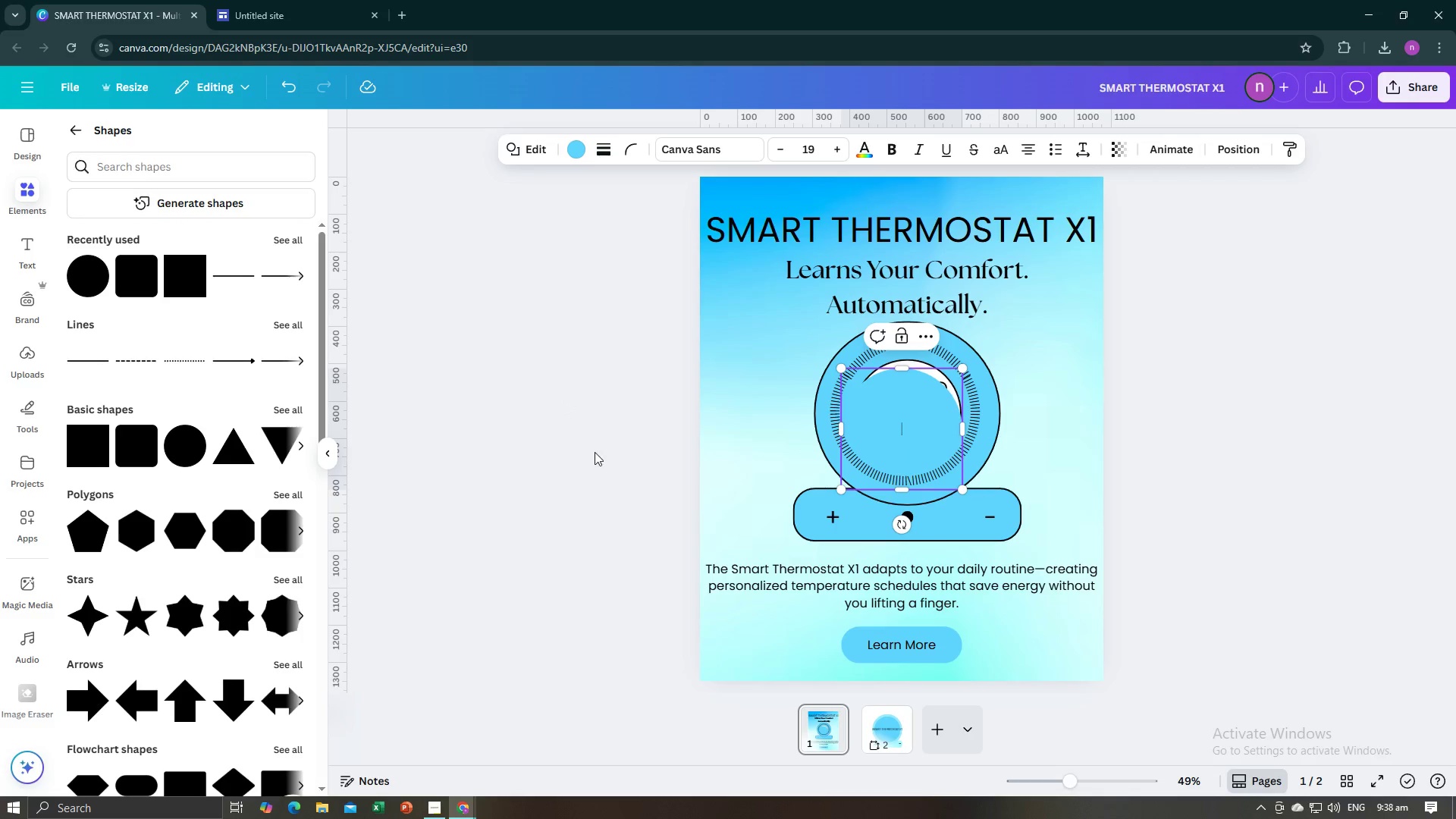 
left_click([595, 452])
 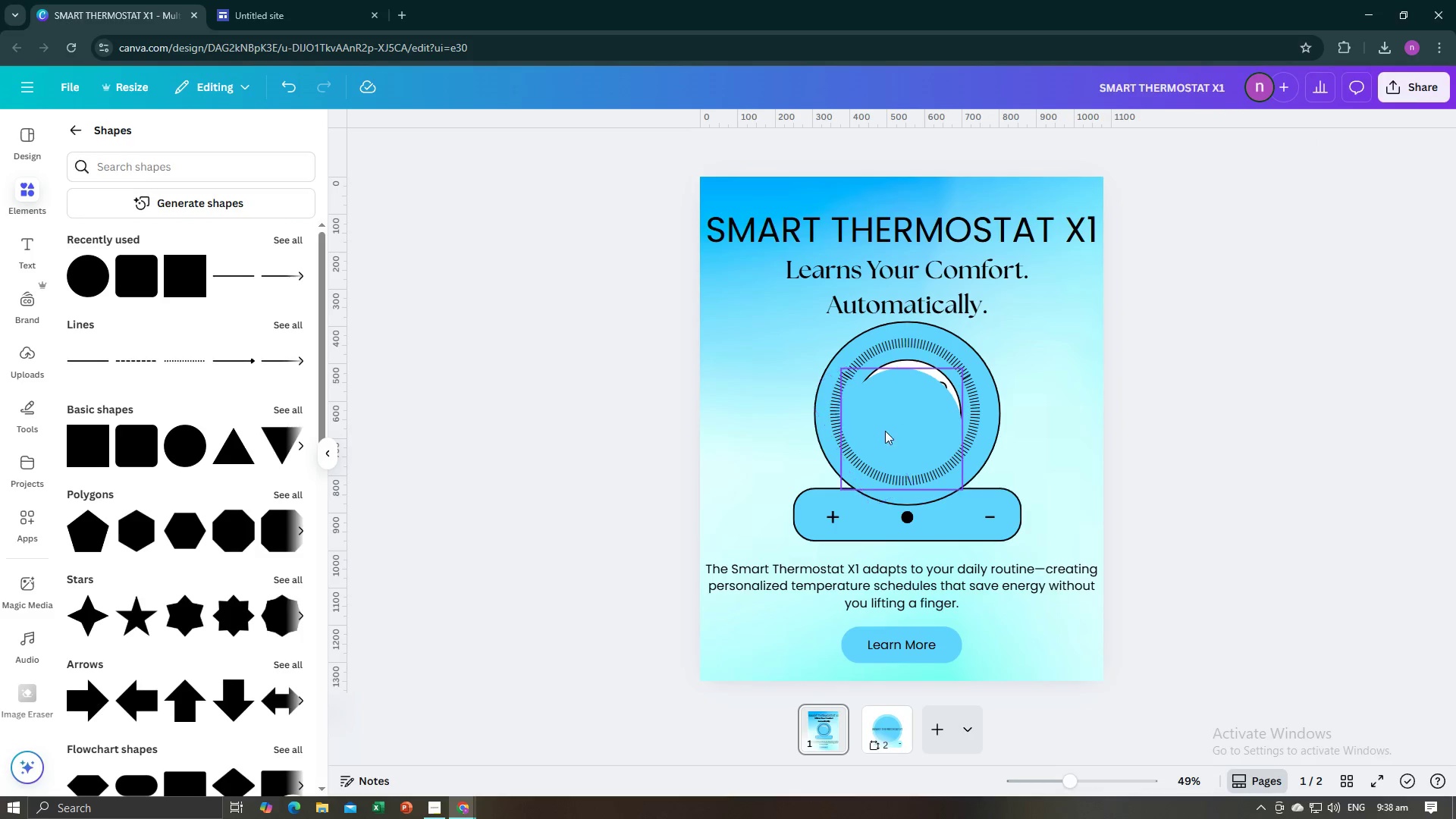 
left_click([891, 429])
 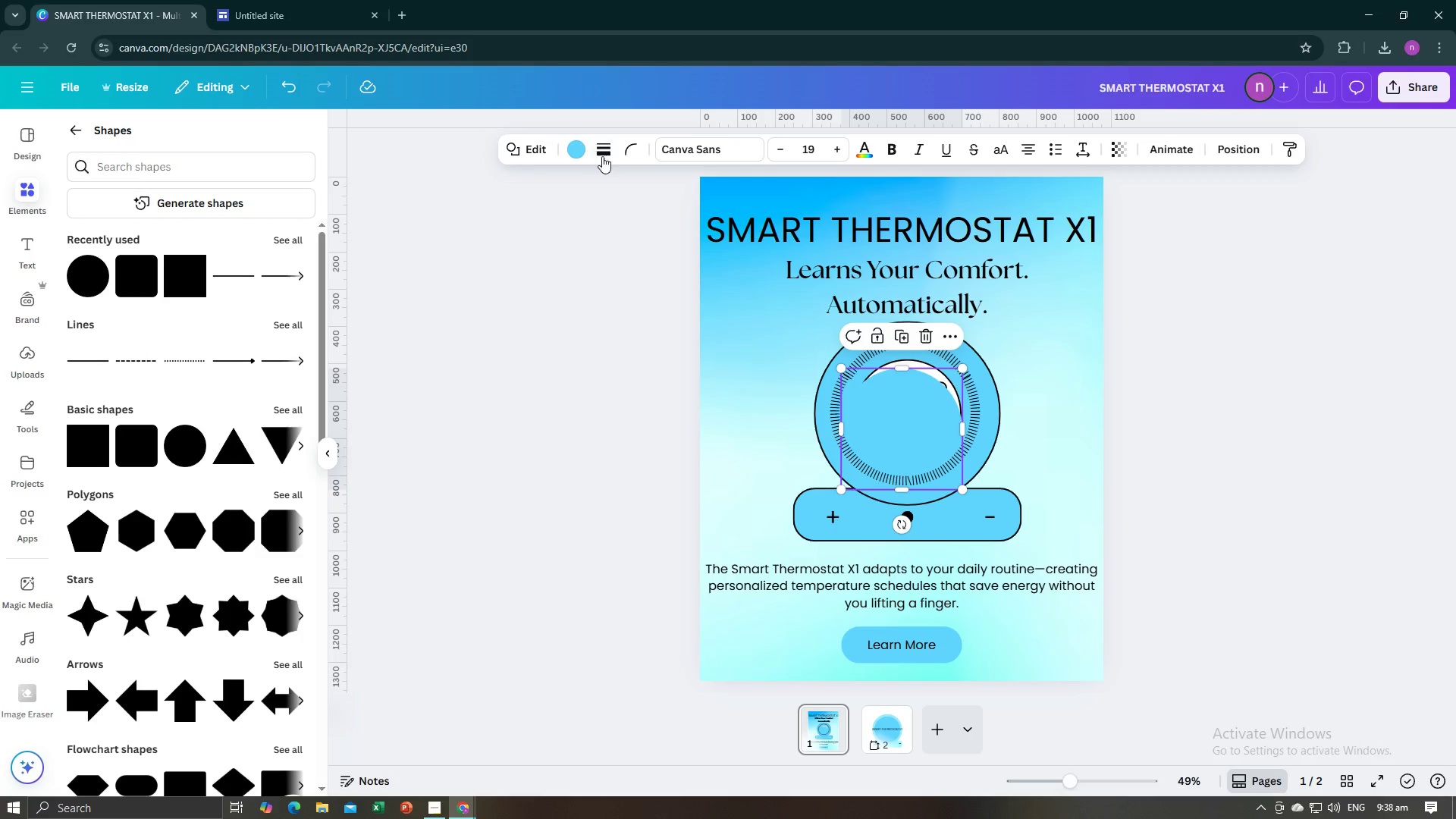 
left_click([604, 158])
 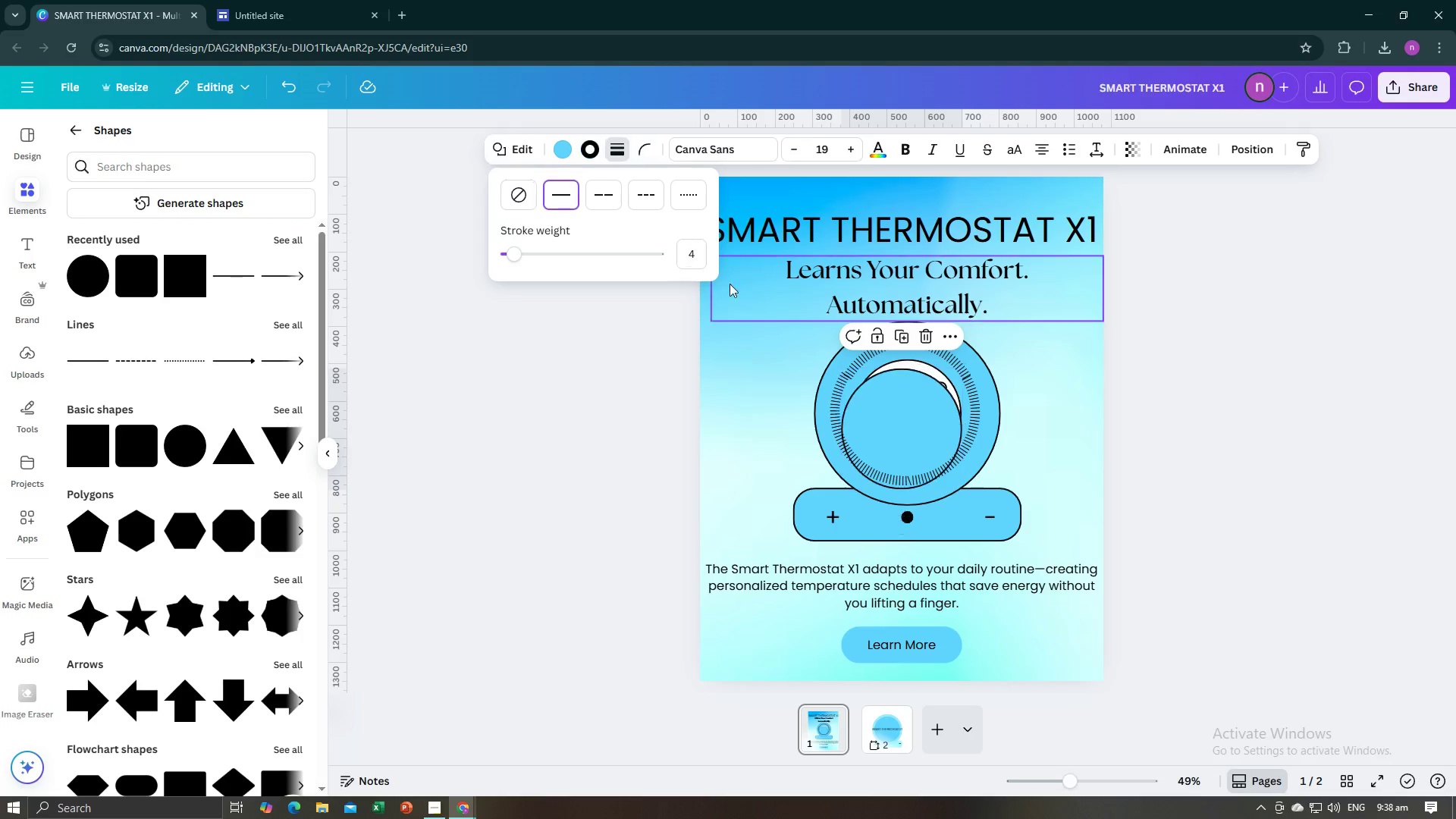 
left_click([645, 388])
 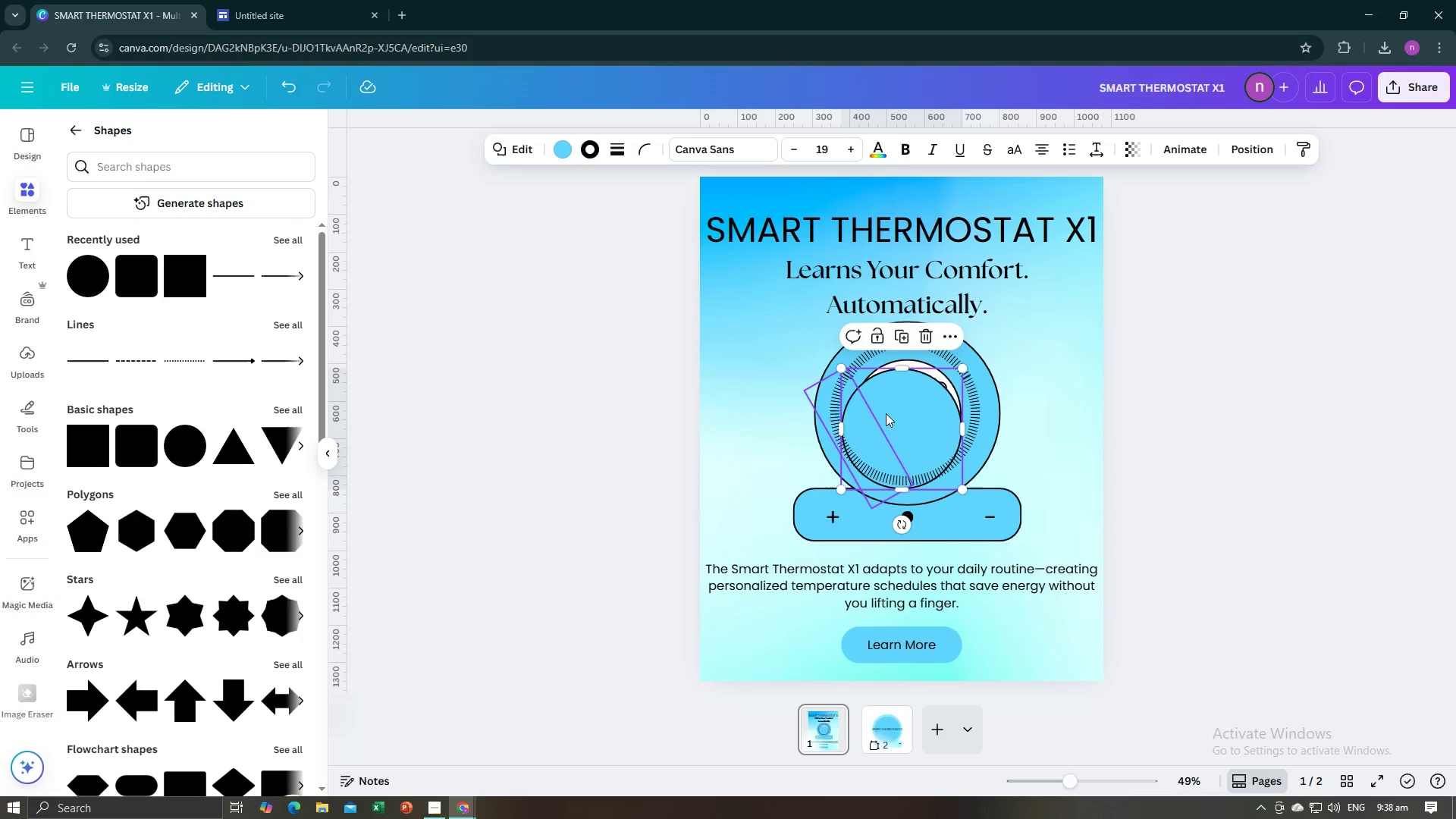 
left_click([900, 407])
 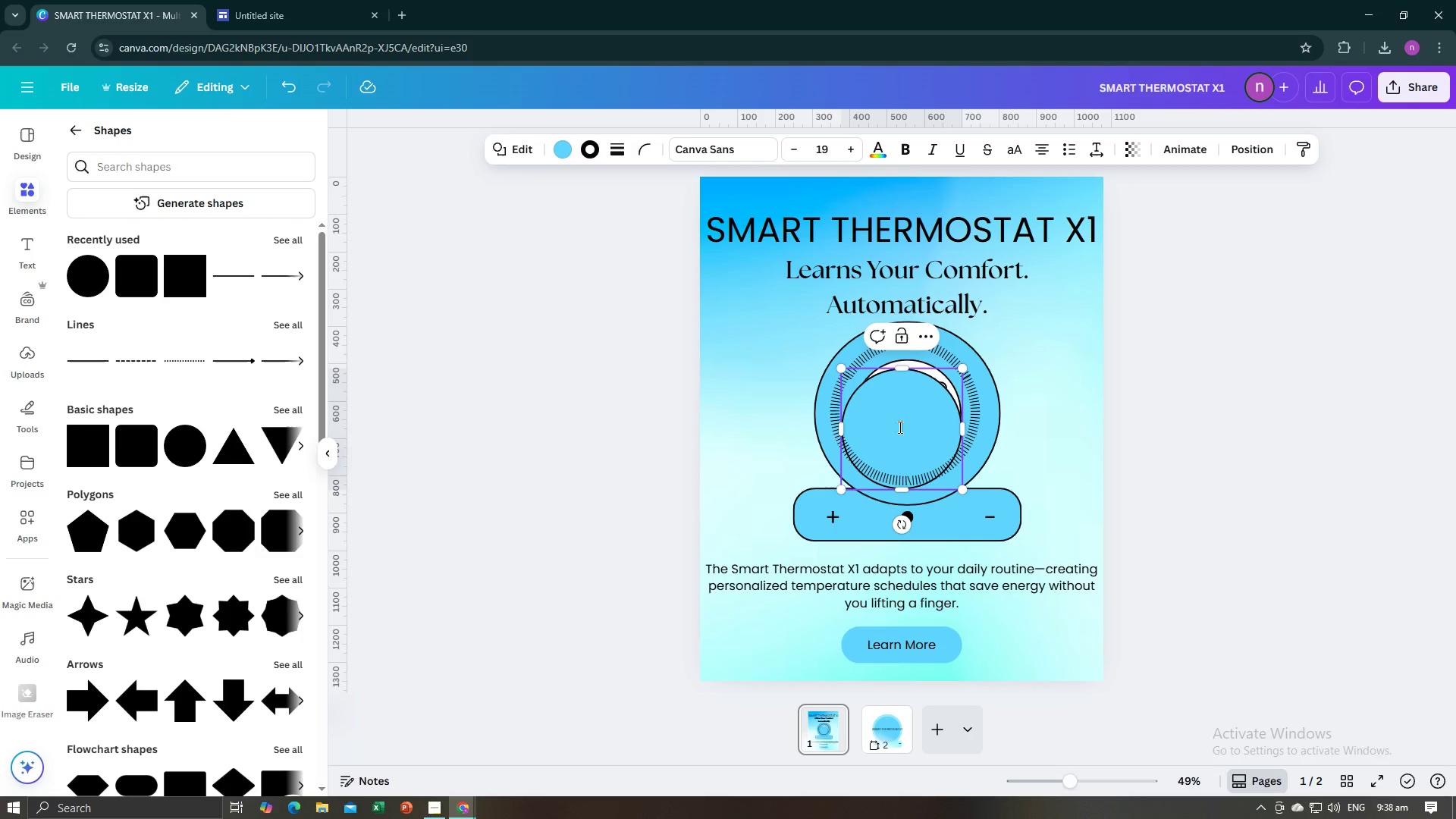 
left_click_drag(start_coordinate=[899, 427], to_coordinate=[885, 400])
 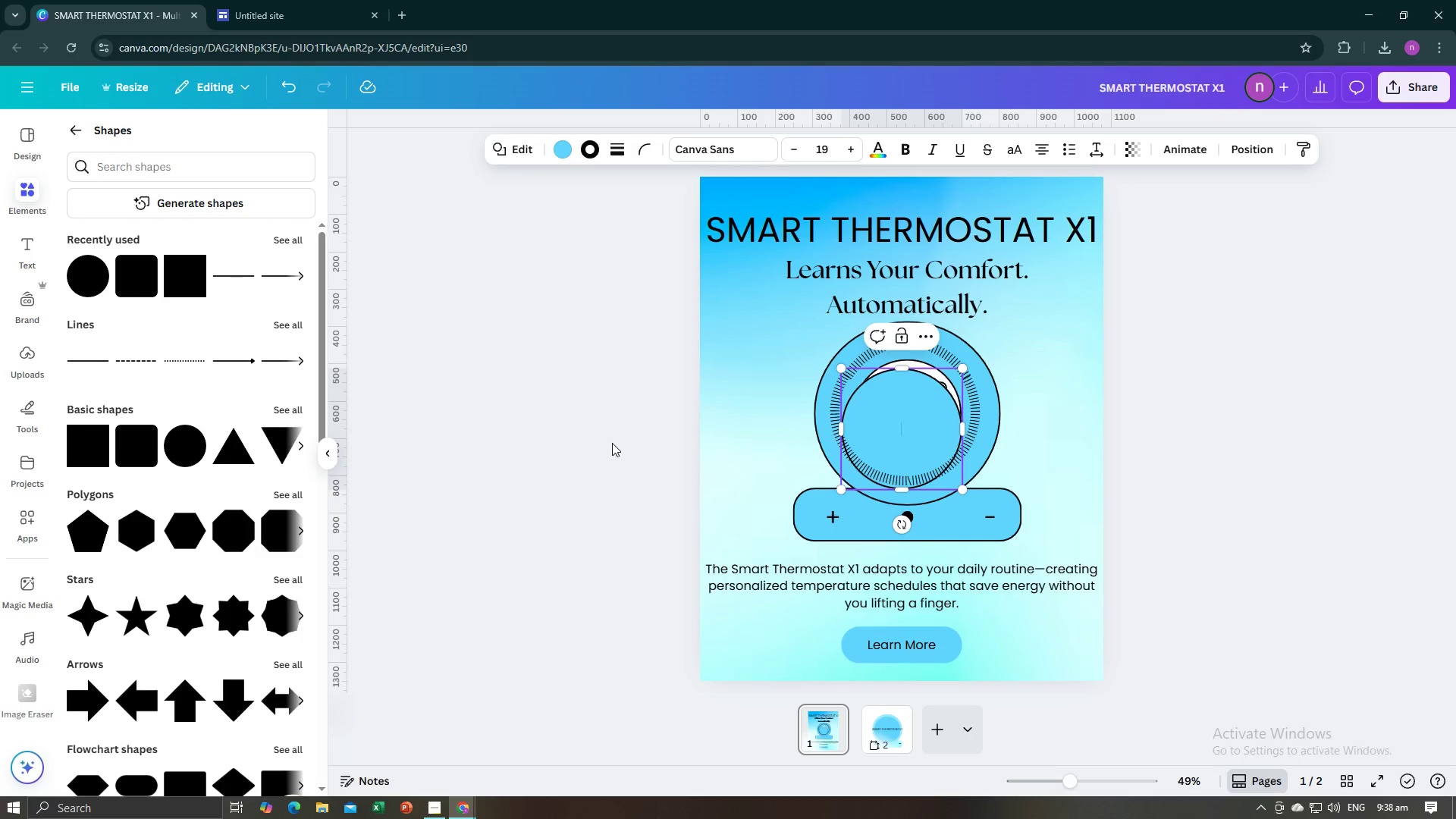 
left_click([612, 443])
 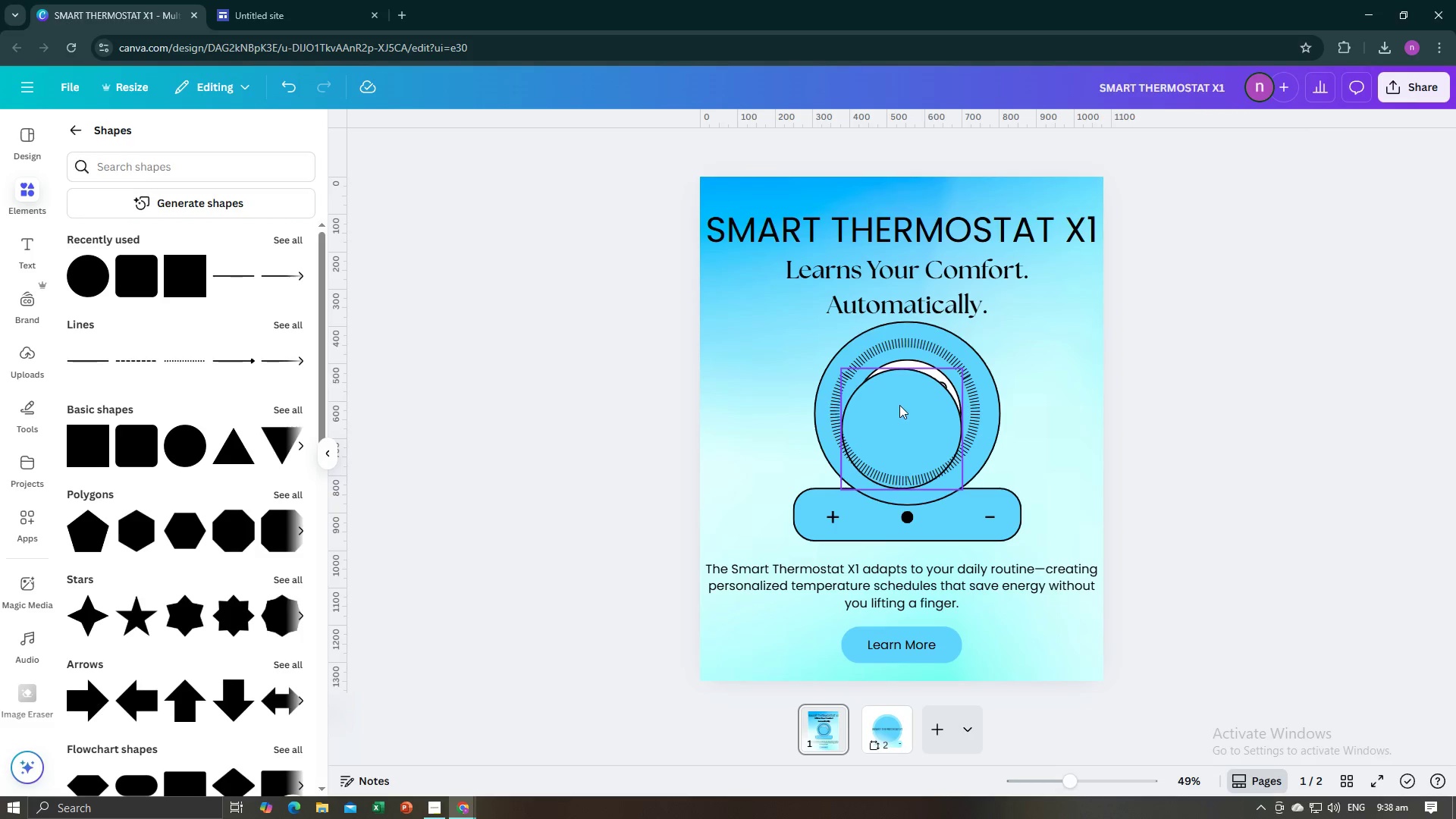 
left_click([899, 405])
 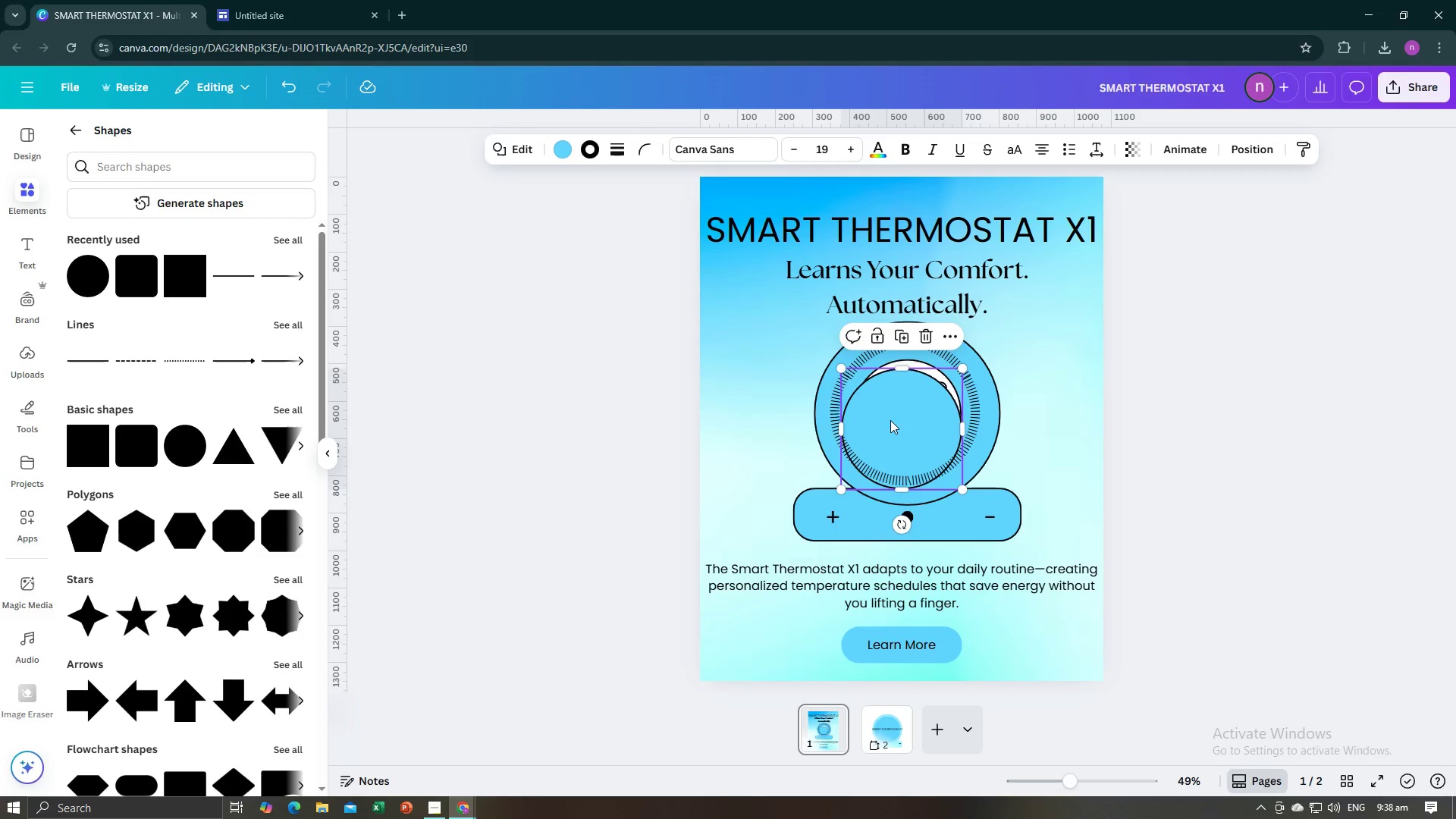 
left_click_drag(start_coordinate=[890, 420], to_coordinate=[878, 390])
 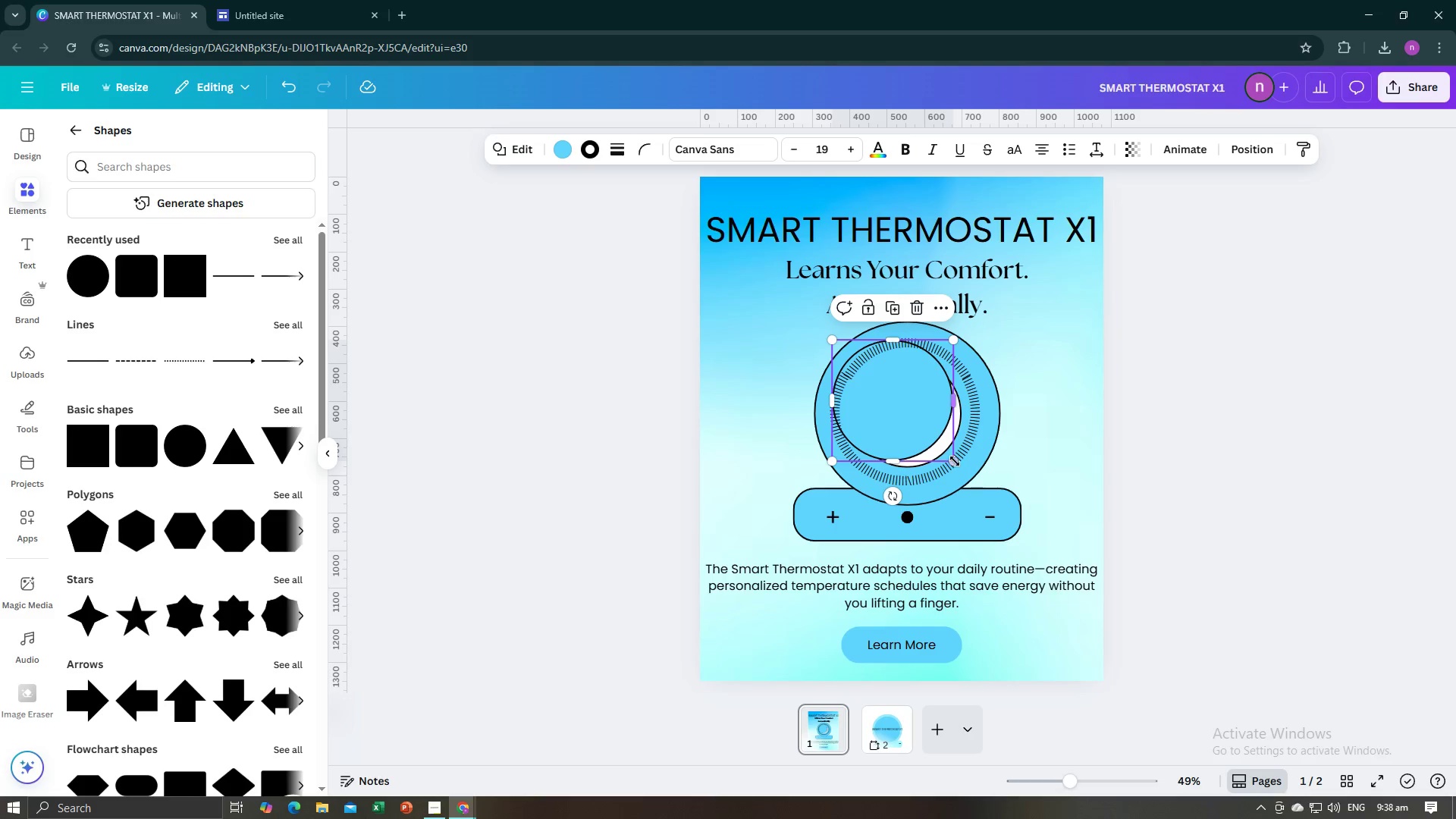 
left_click_drag(start_coordinate=[954, 462], to_coordinate=[981, 484])
 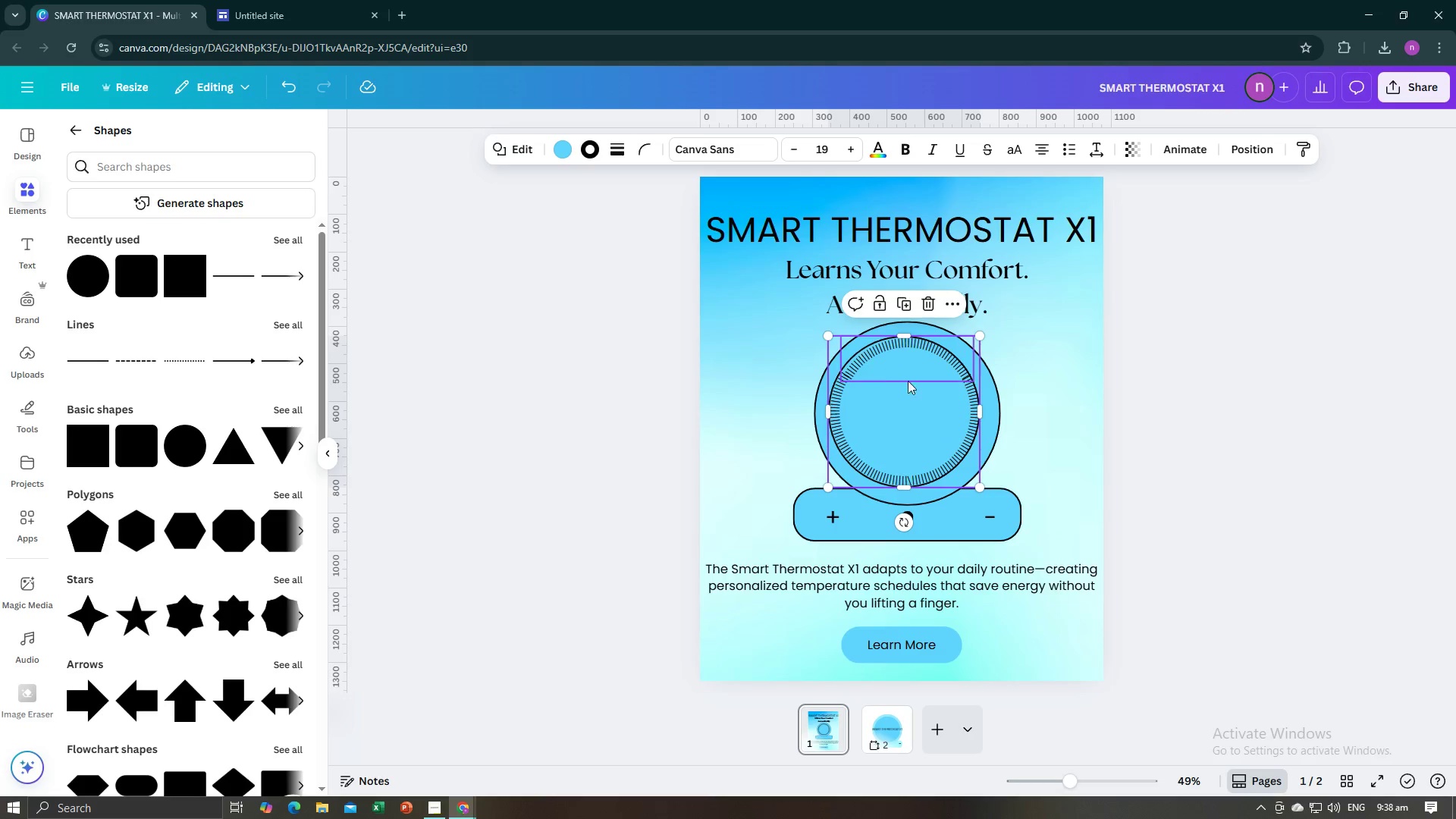 
left_click([554, 401])
 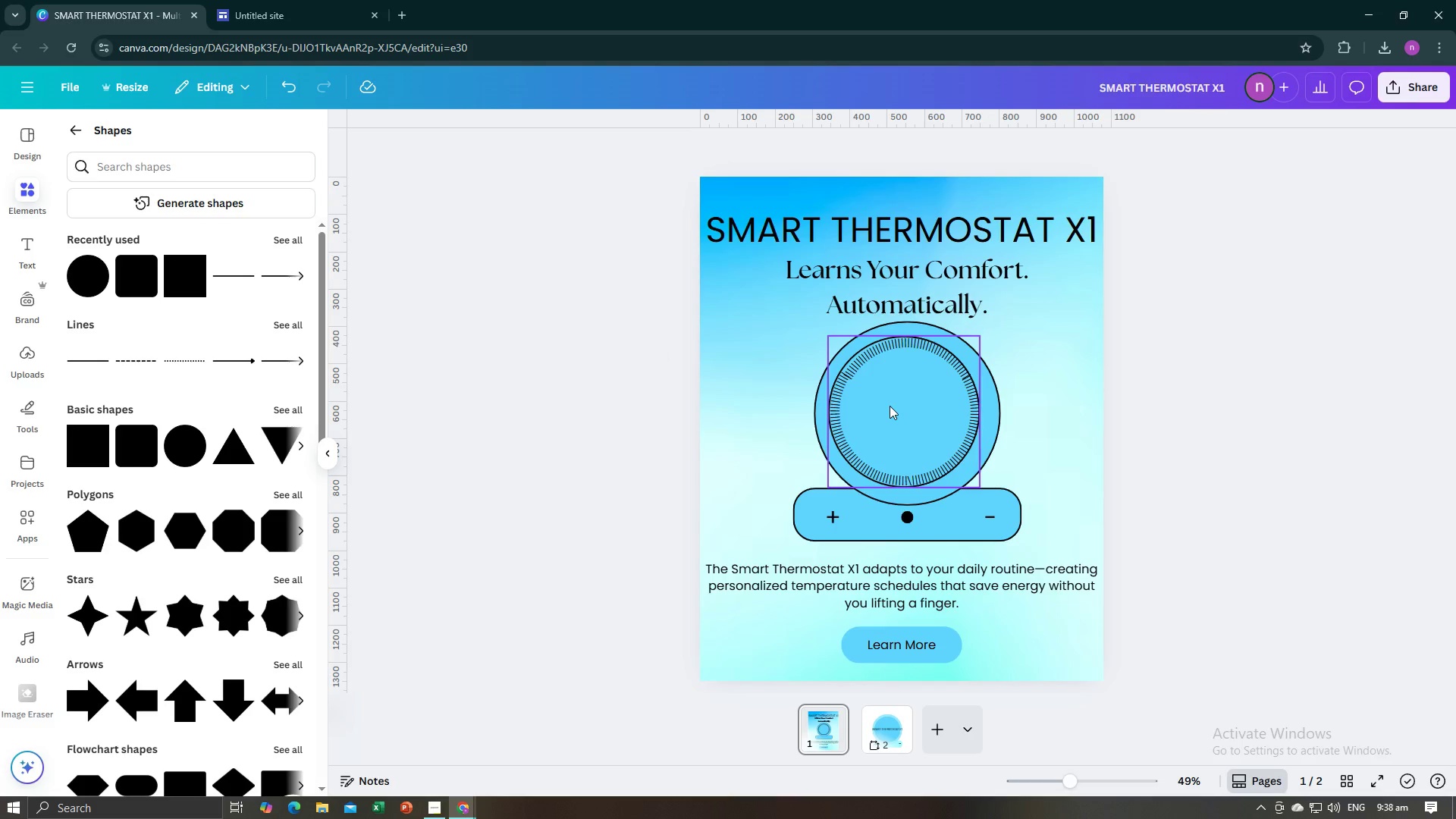 
left_click([890, 406])
 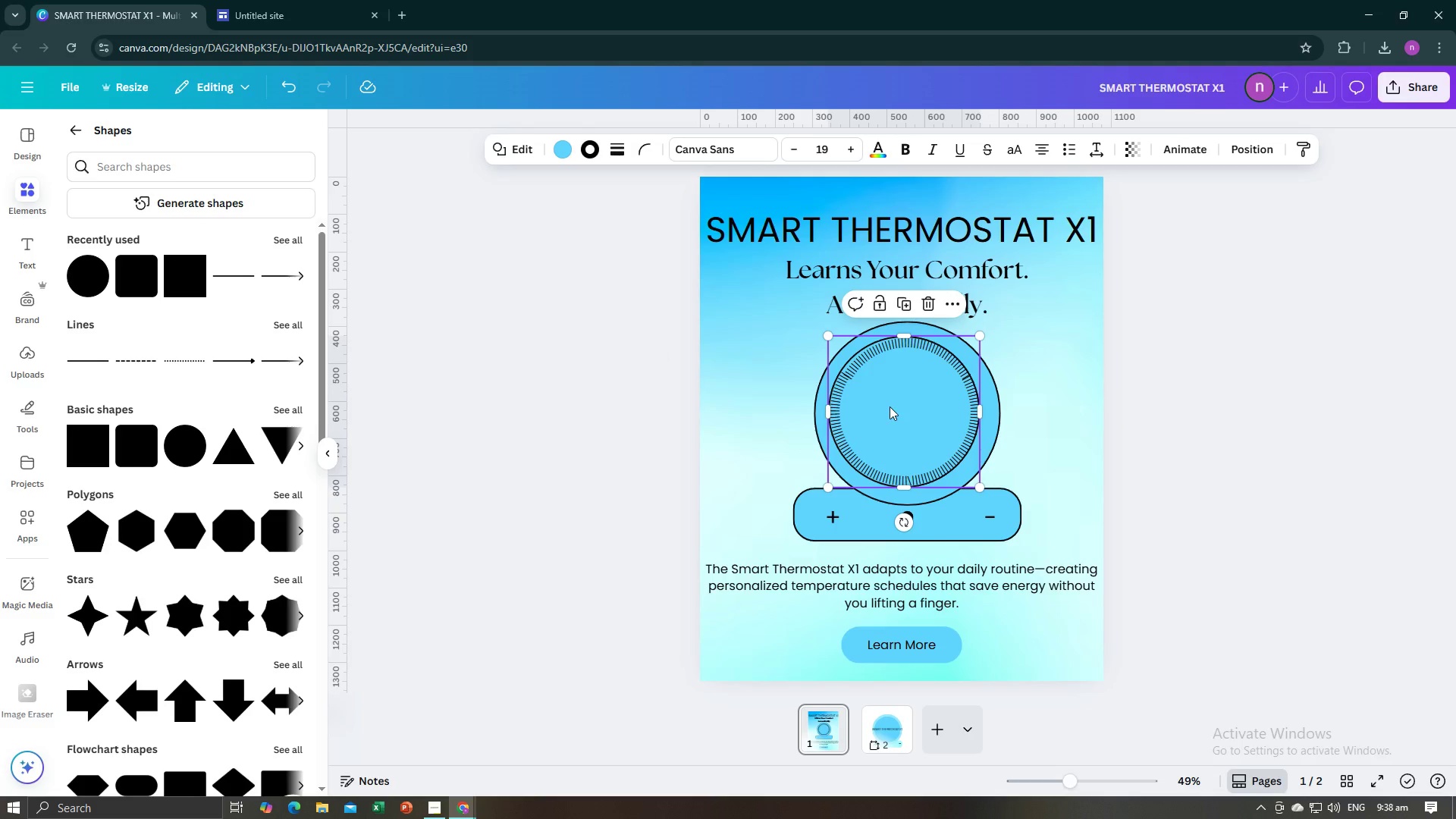 
right_click([890, 406])
 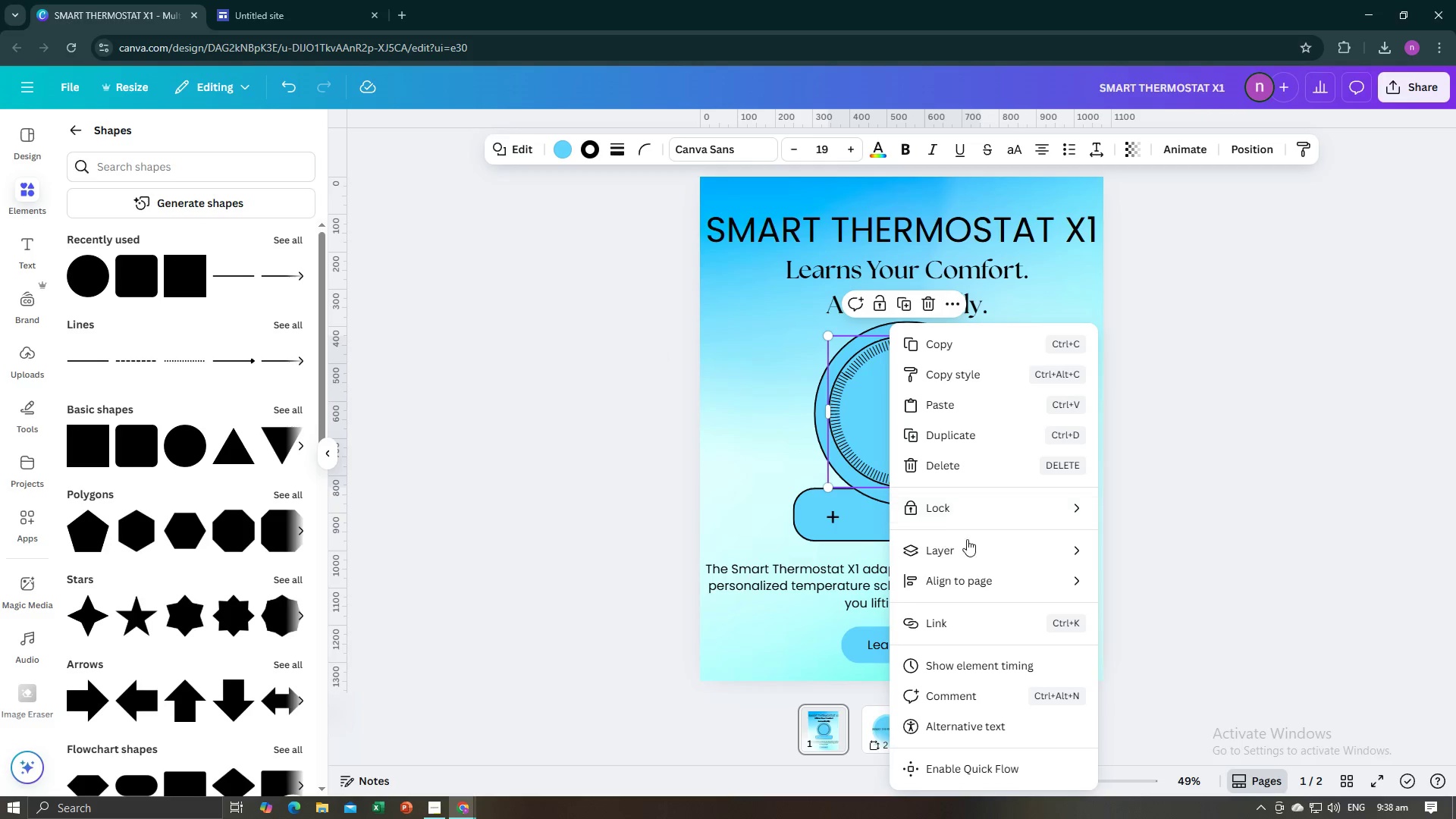 
left_click([971, 547])
 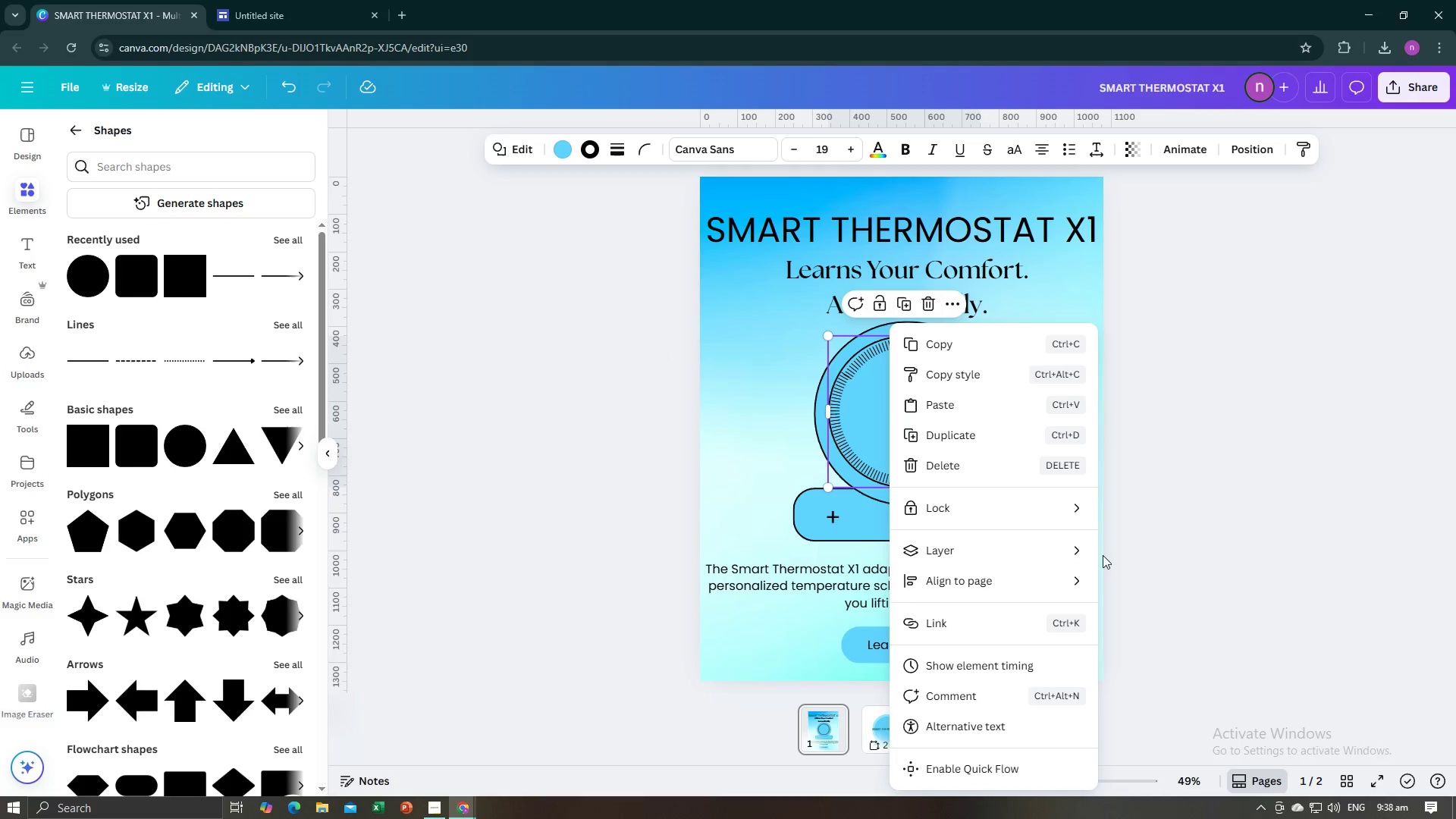 
mouse_move([1109, 561])
 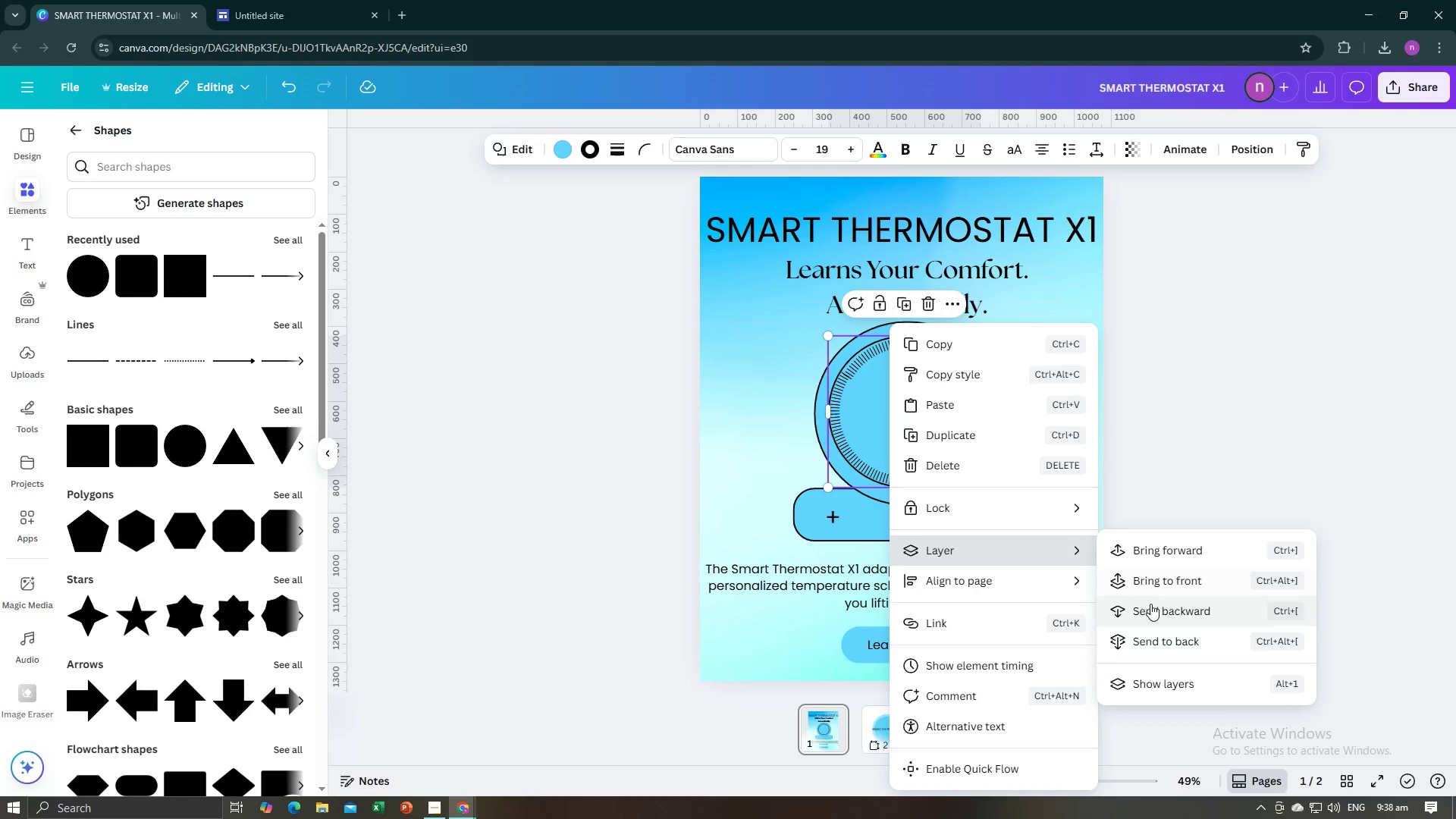 
left_click([1152, 607])
 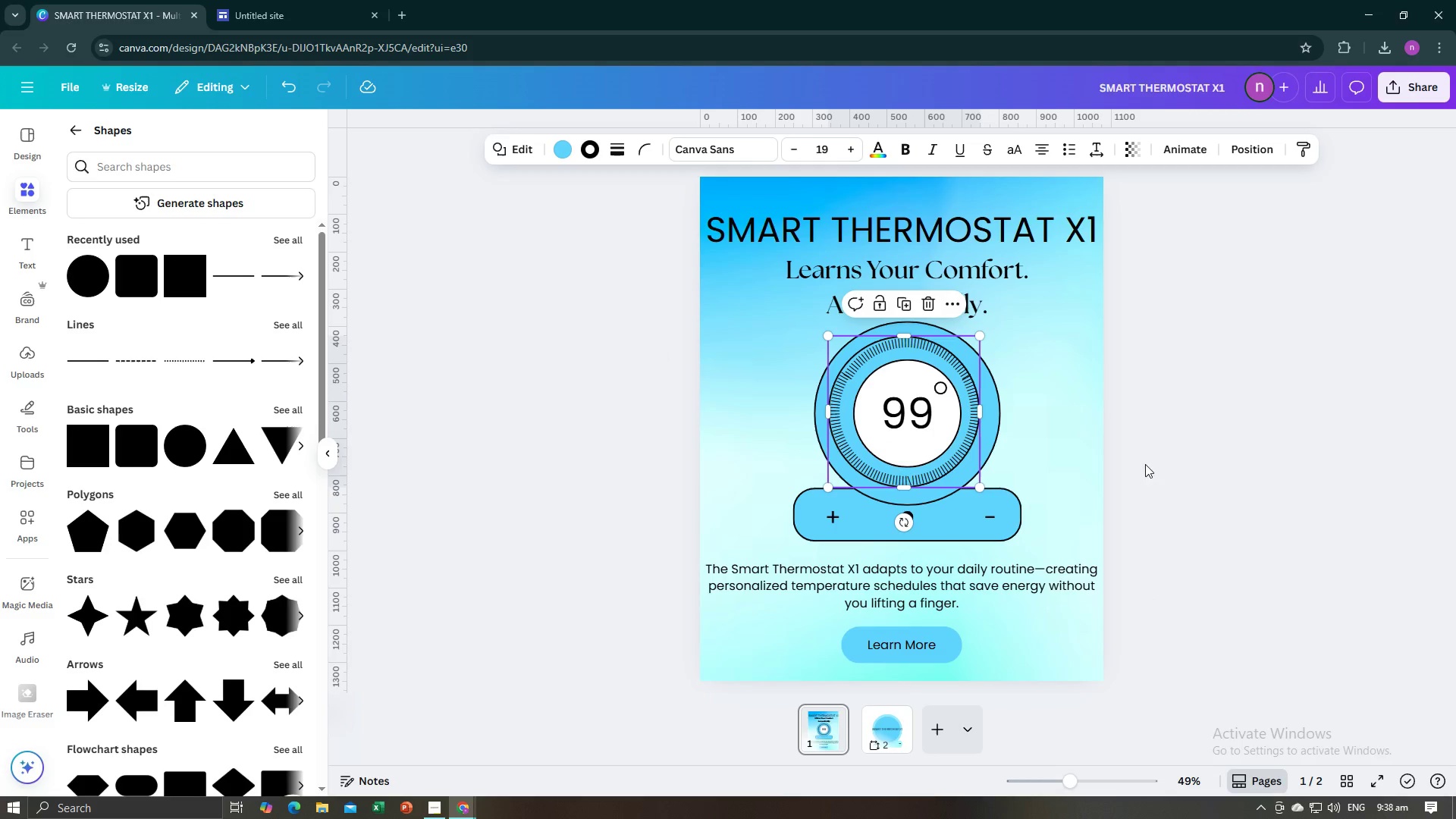 
left_click([1159, 449])
 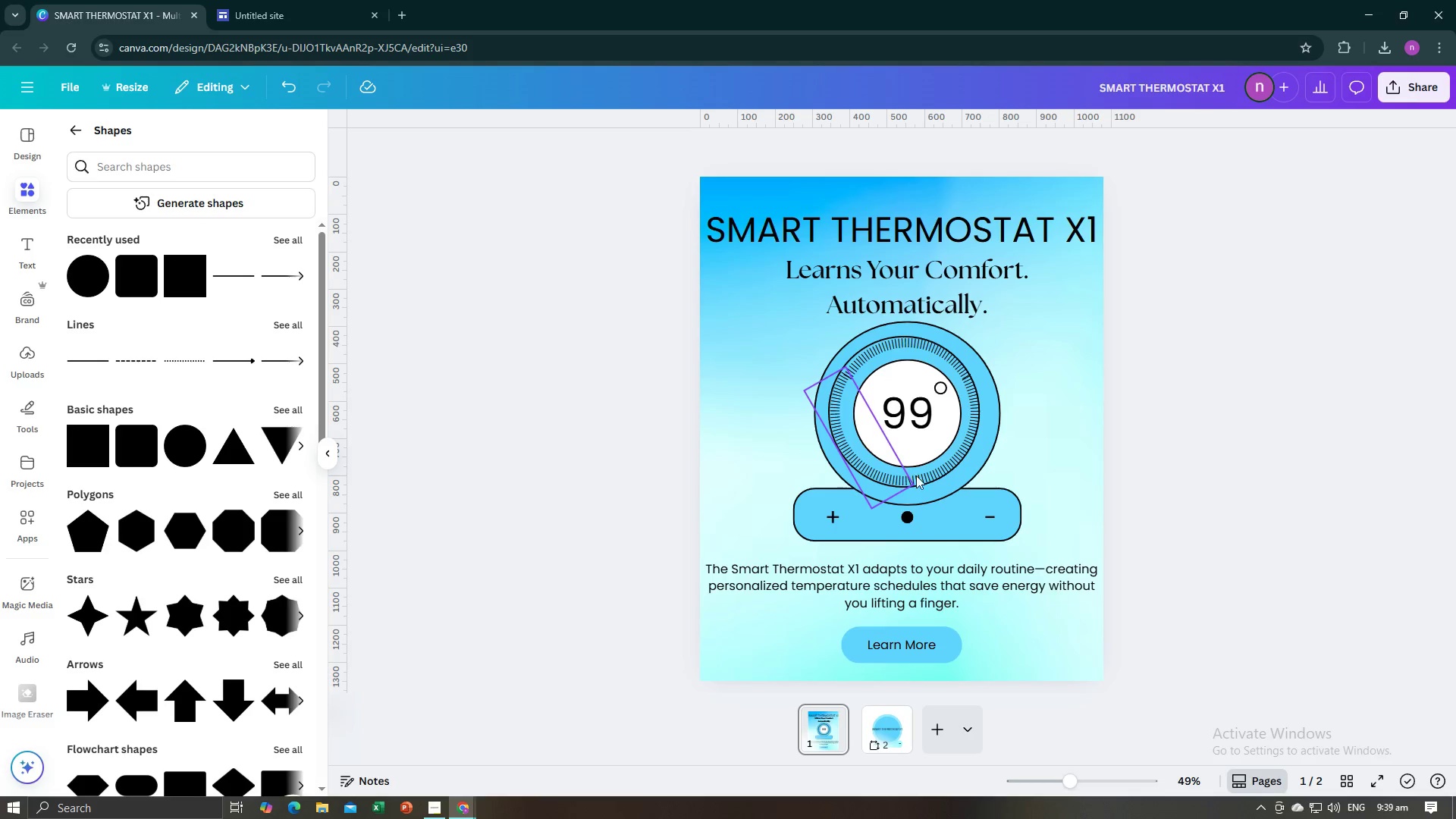 
wait(7.06)
 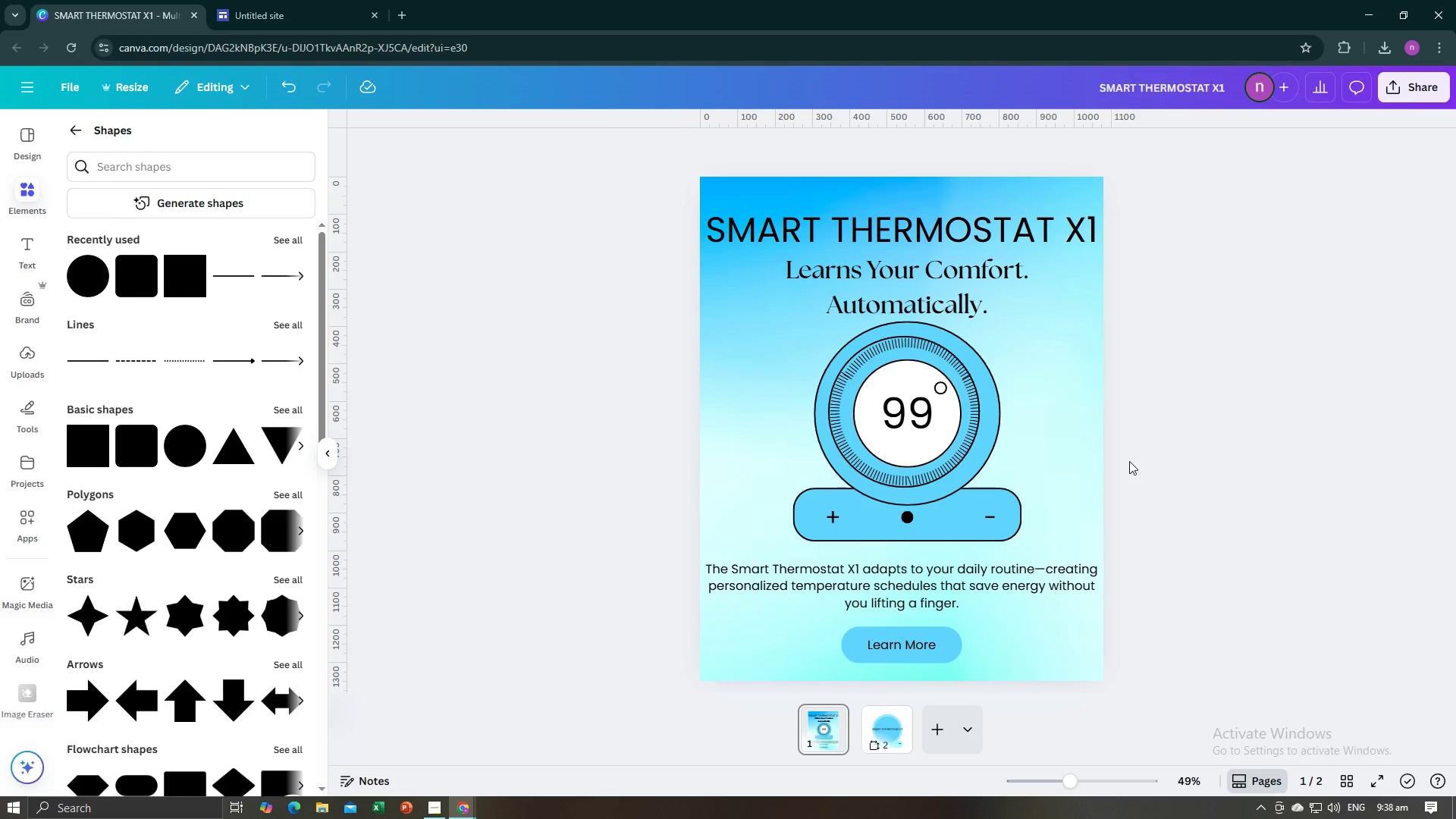 
left_click([1261, 521])
 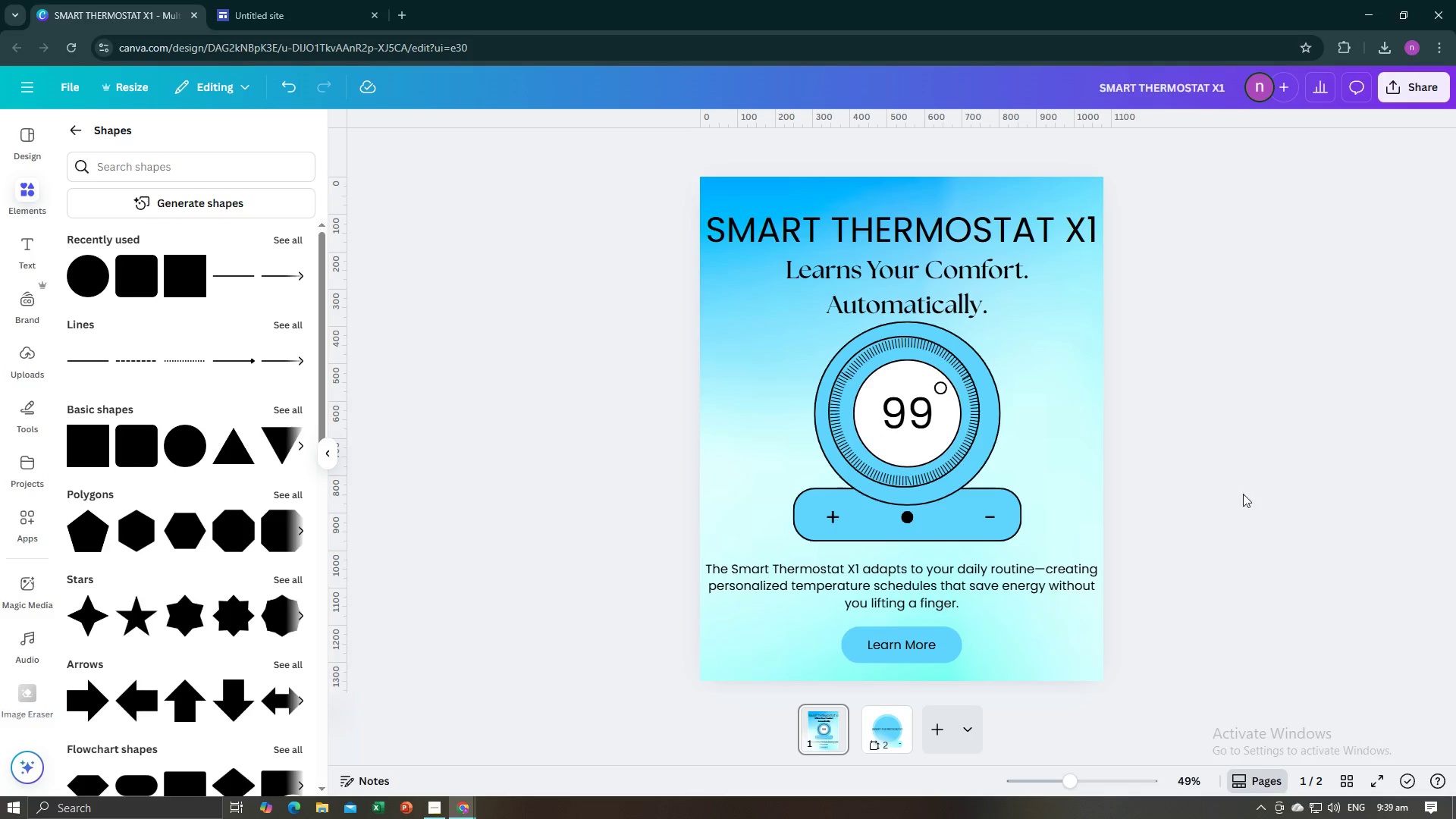 
left_click([1230, 544])
 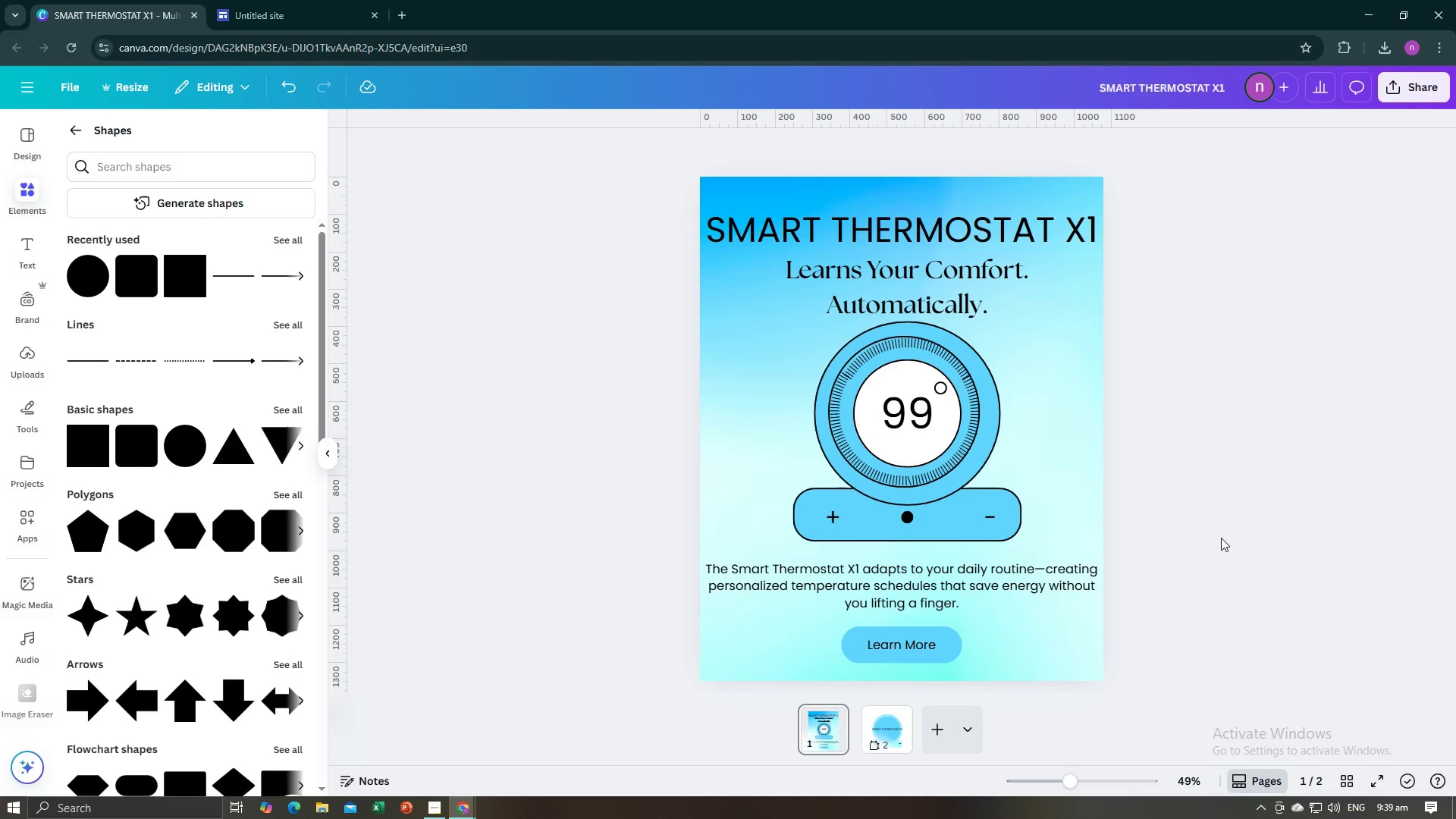 
key(Alt+AltLeft)
 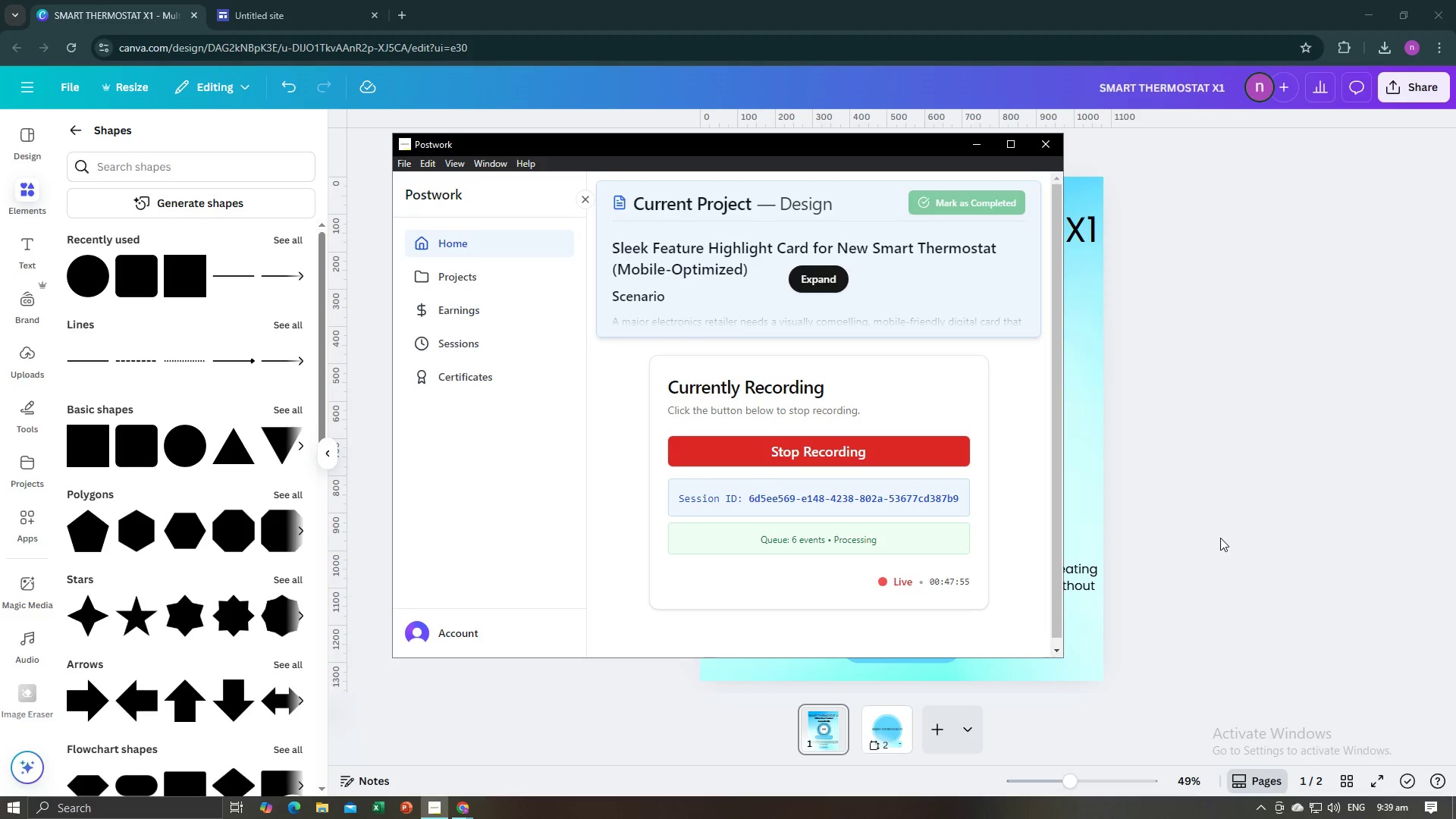 
key(Alt+Tab)